 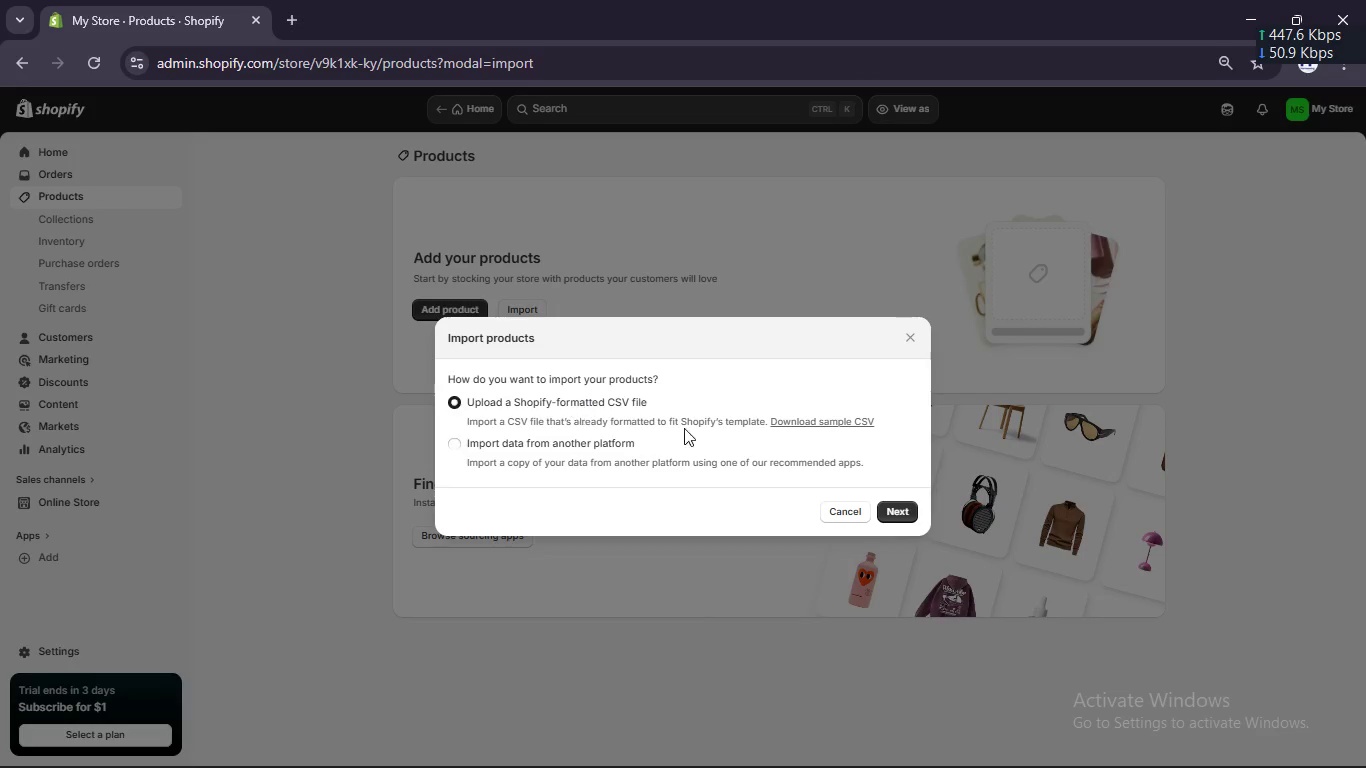 
left_click([892, 515])
 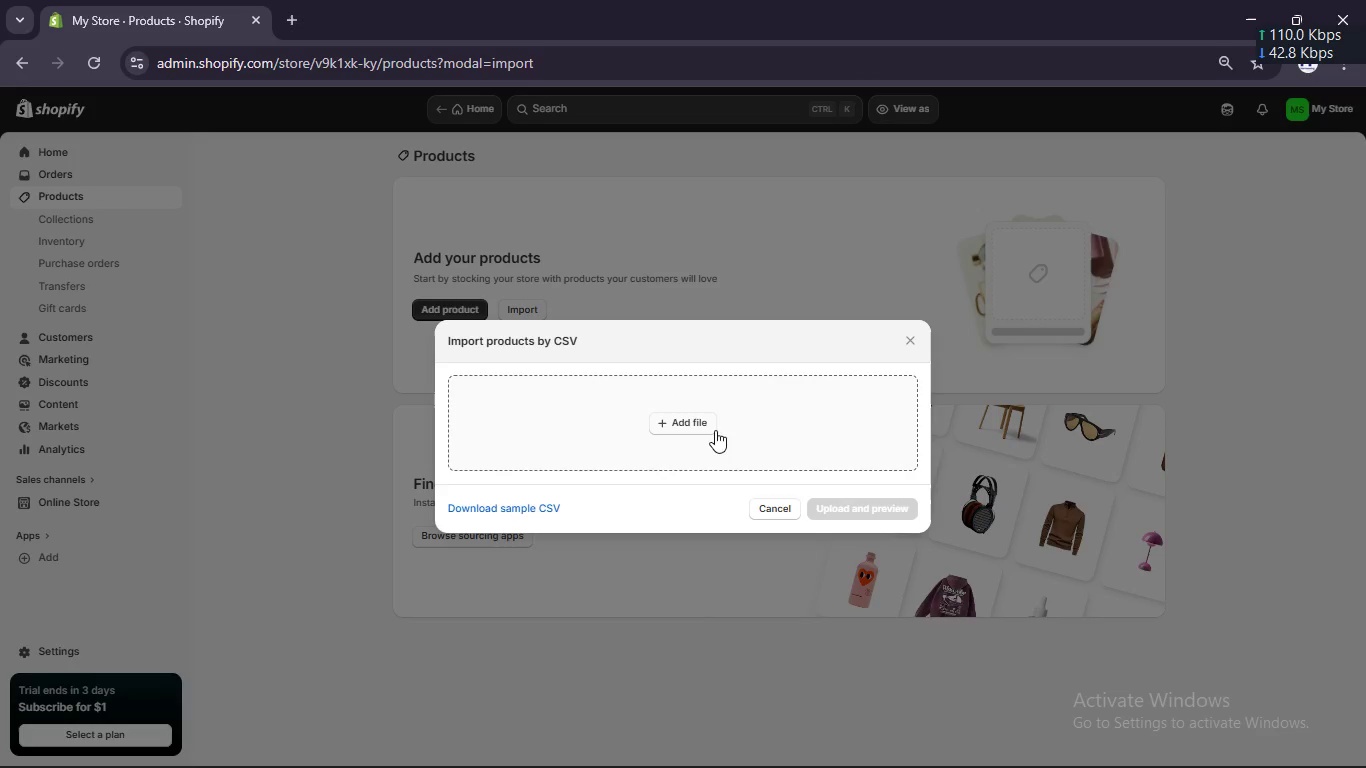 
left_click([702, 425])
 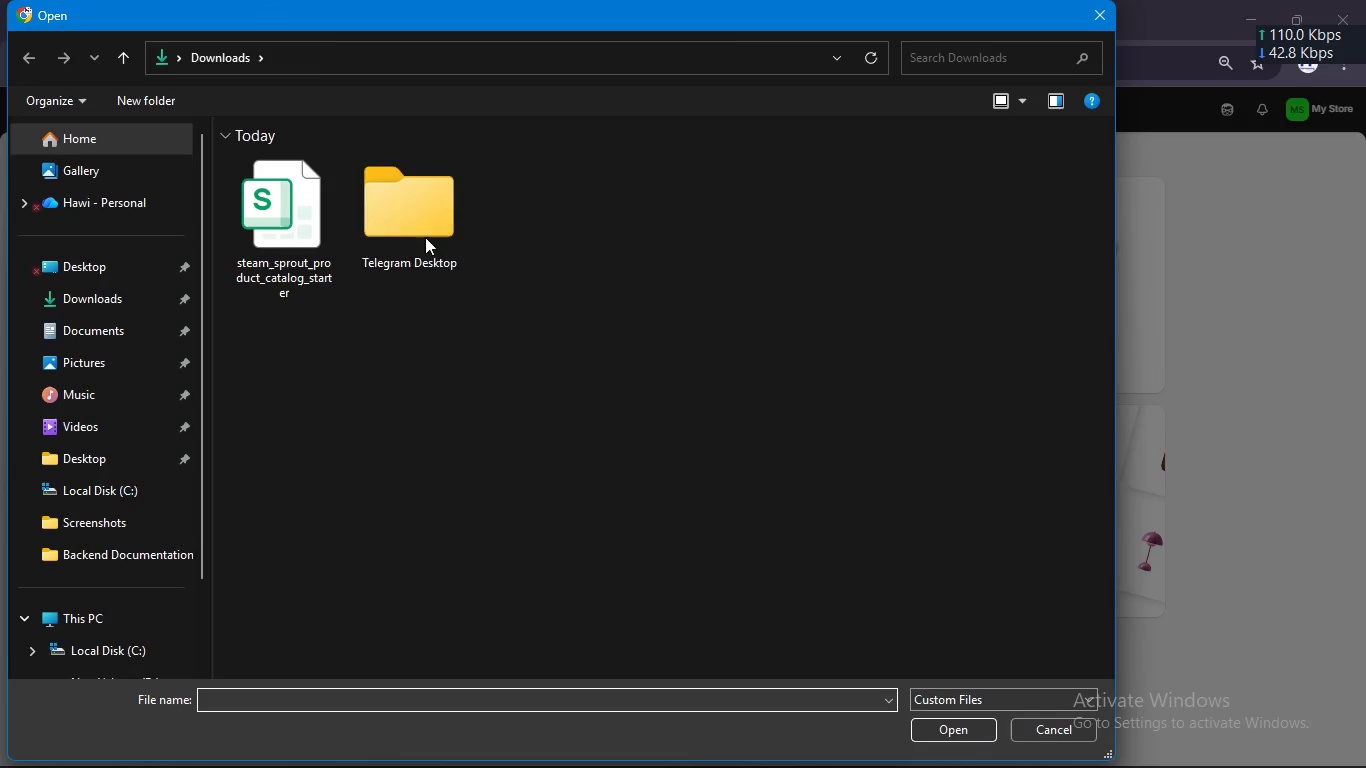 
left_click([266, 158])
 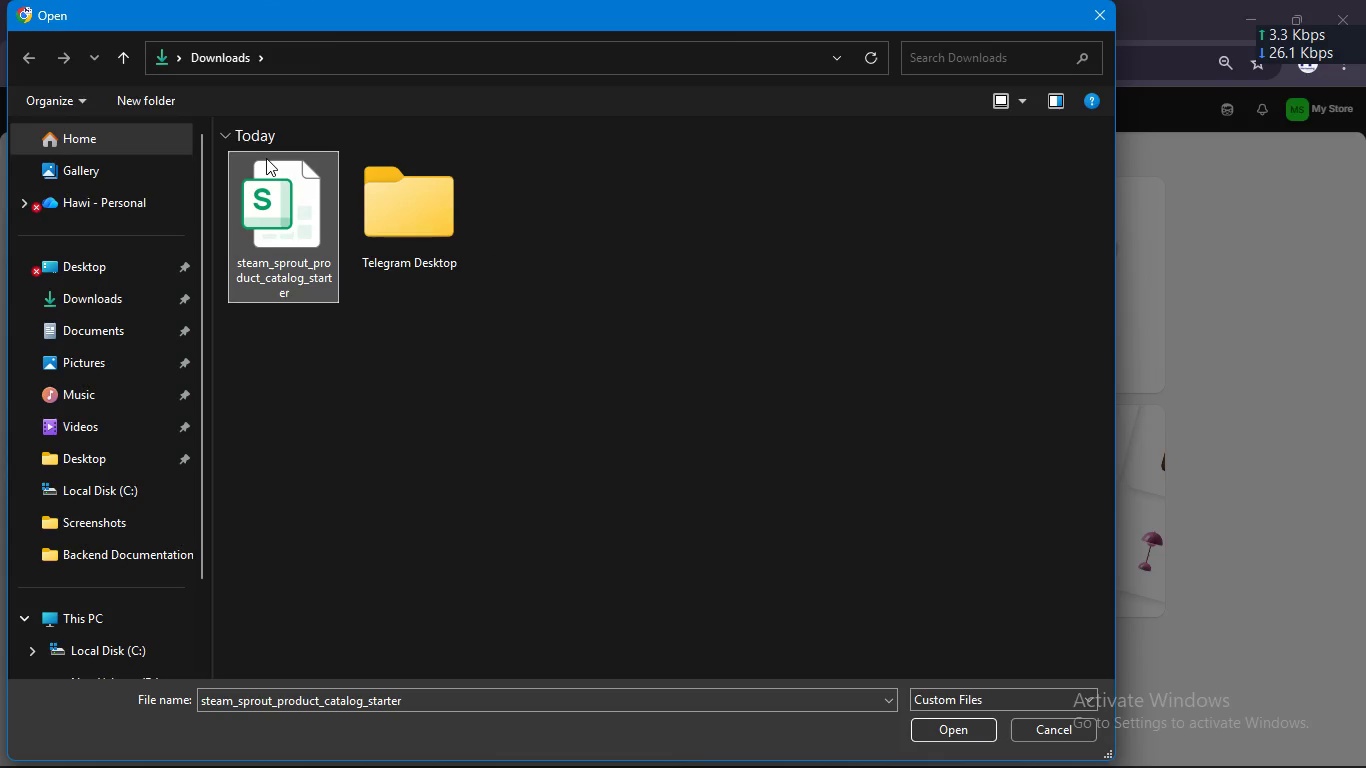 
key(Enter)
 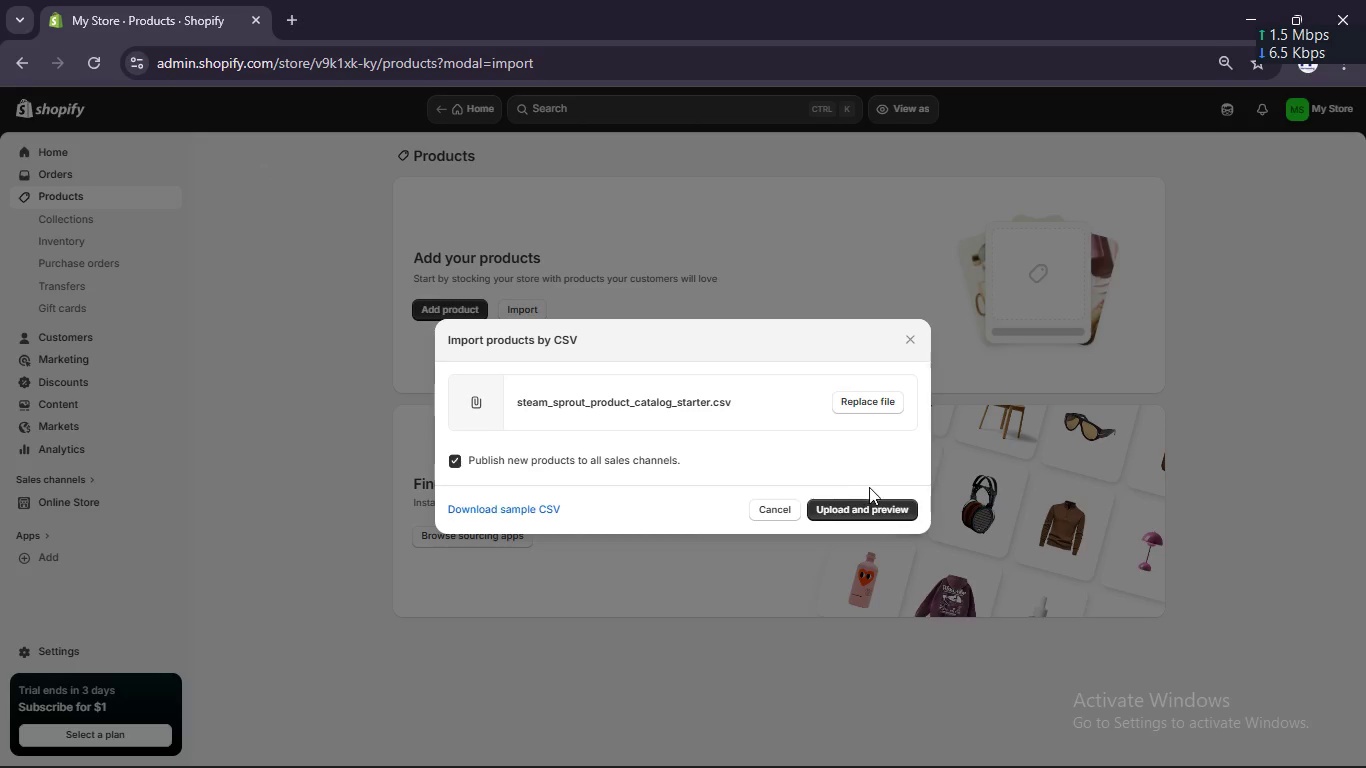 
left_click([874, 512])
 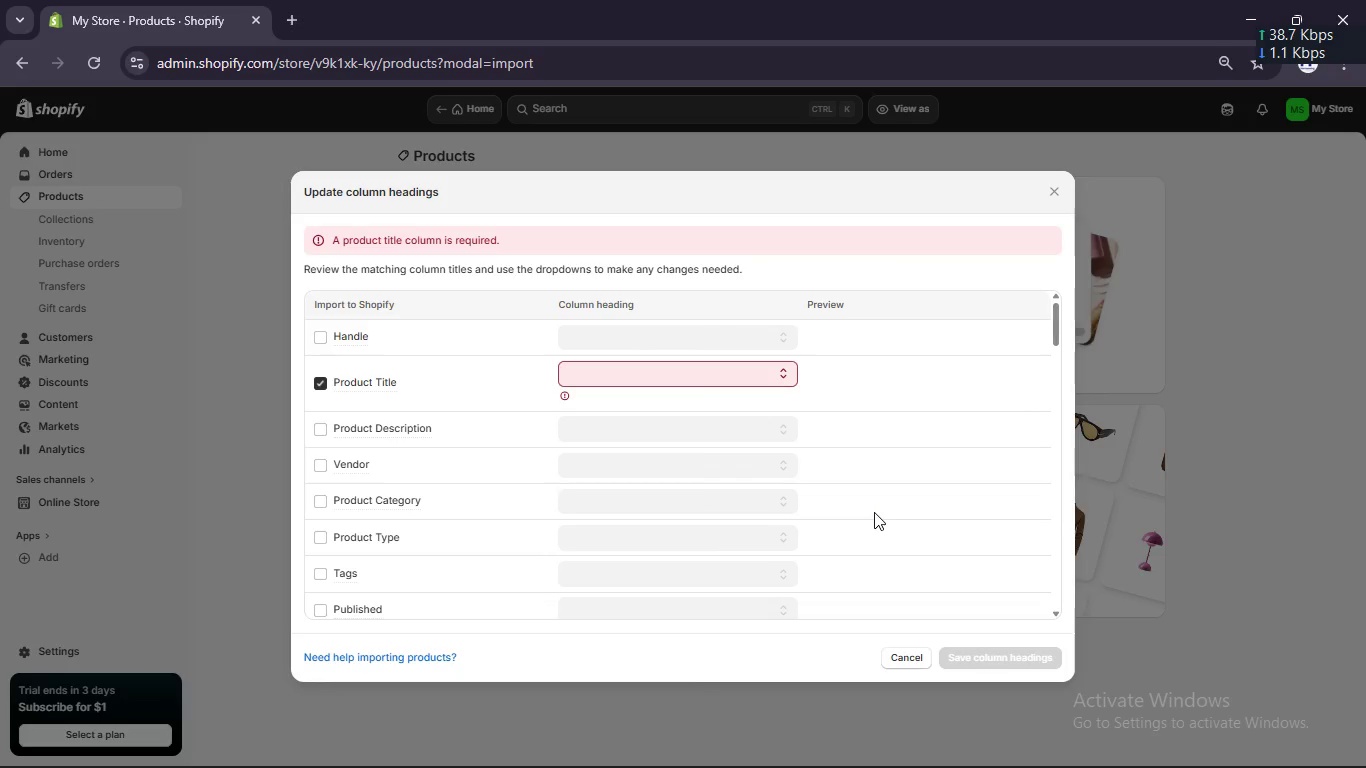 
wait(12.61)
 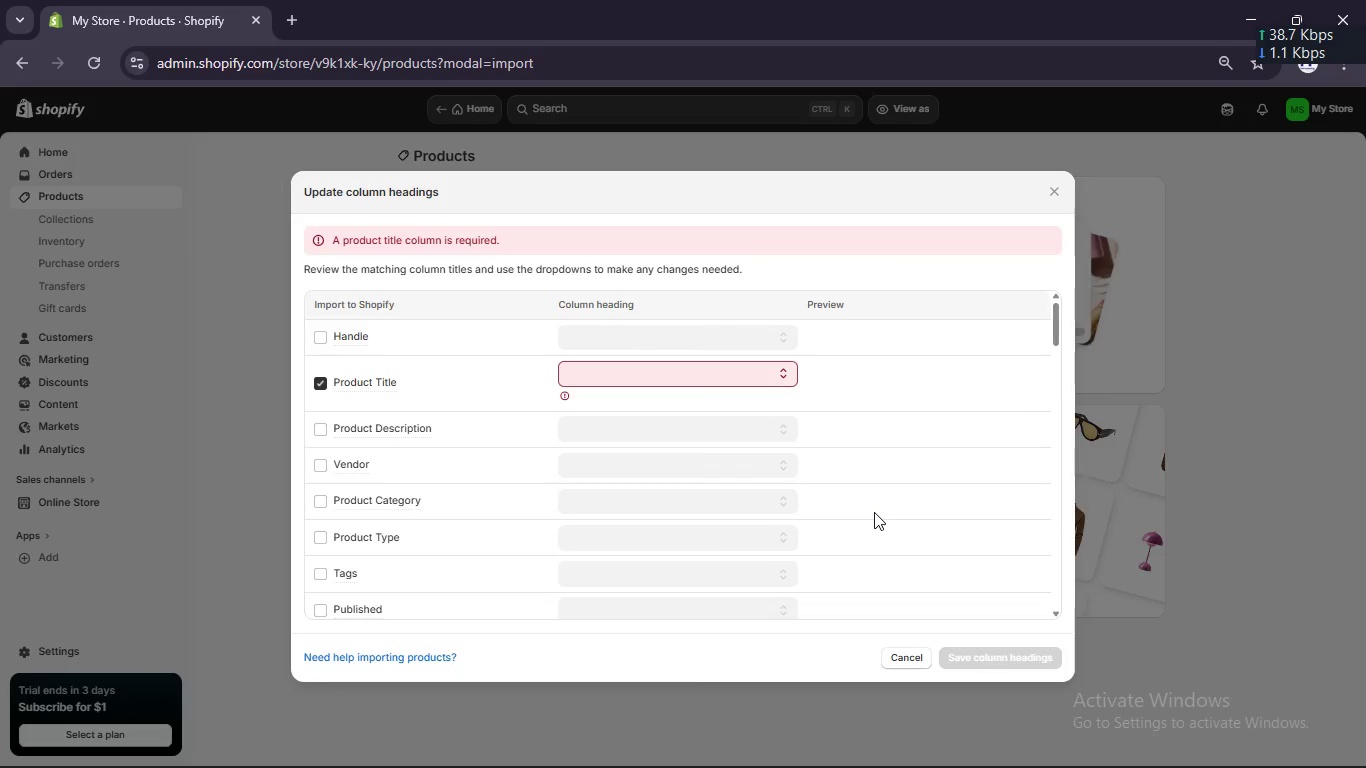 
left_click([319, 536])
 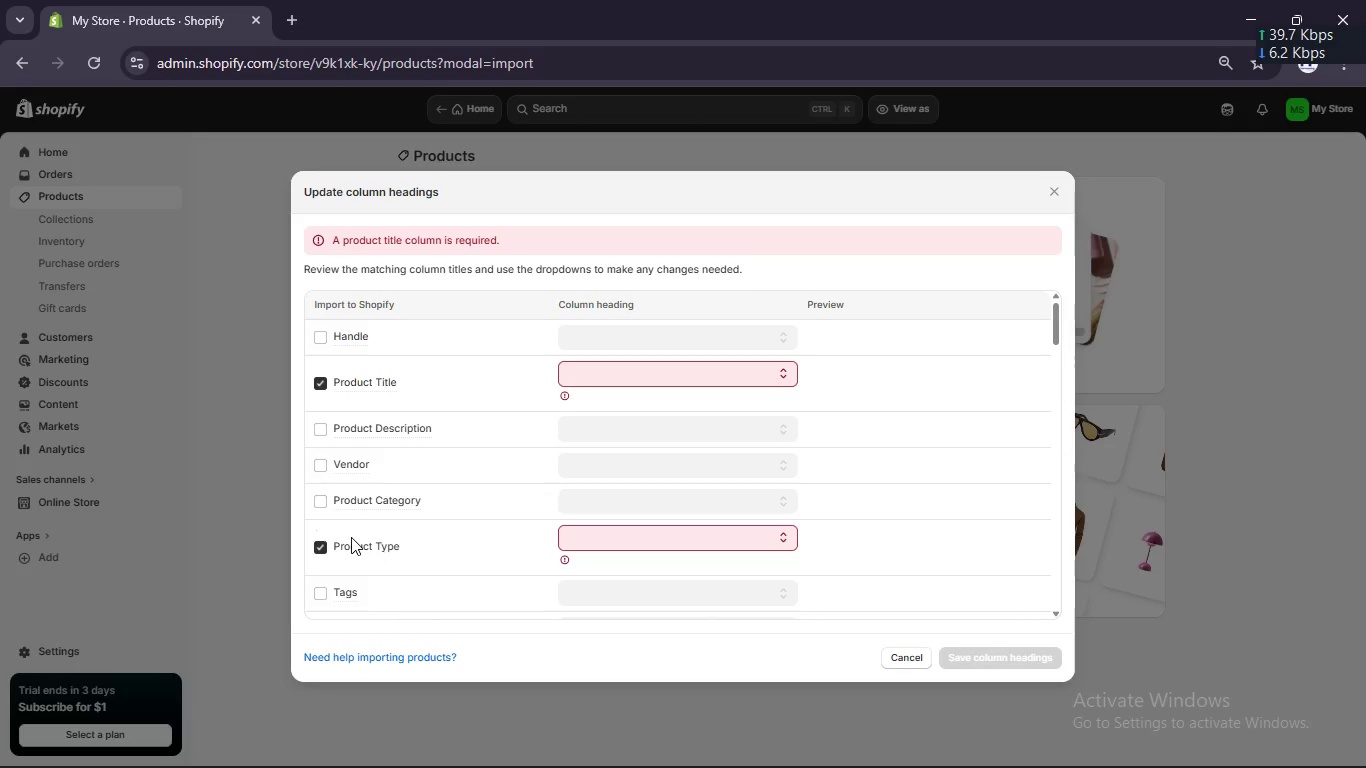 
left_click([317, 467])
 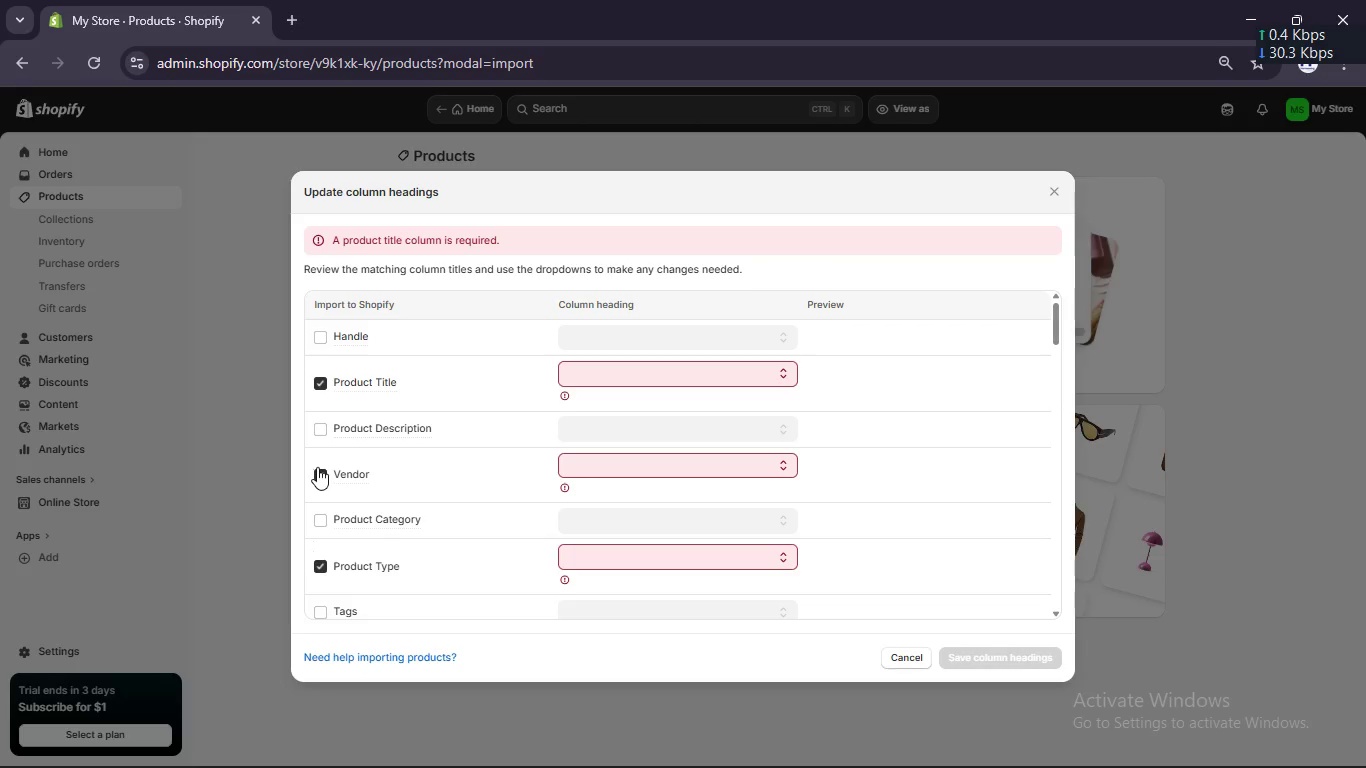 
wait(6.23)
 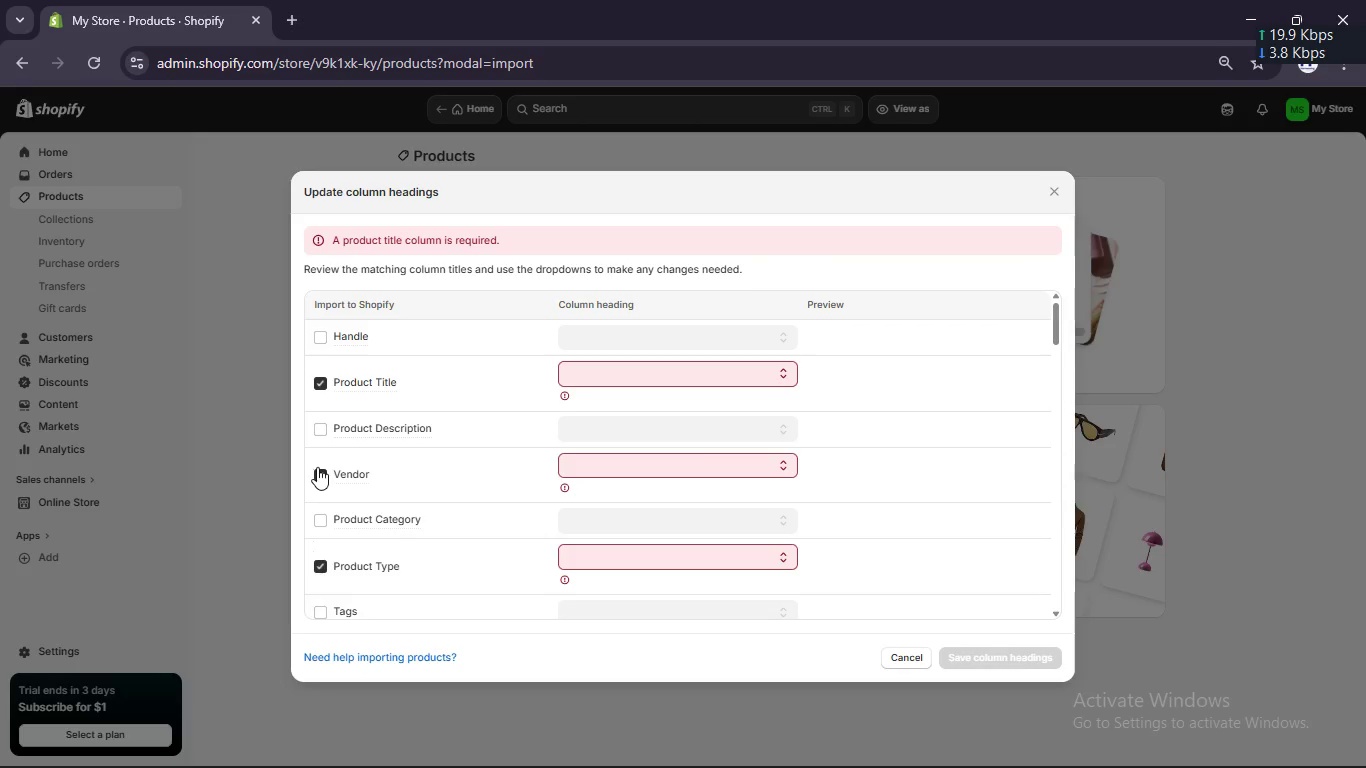 
mouse_move([1298, 13])
 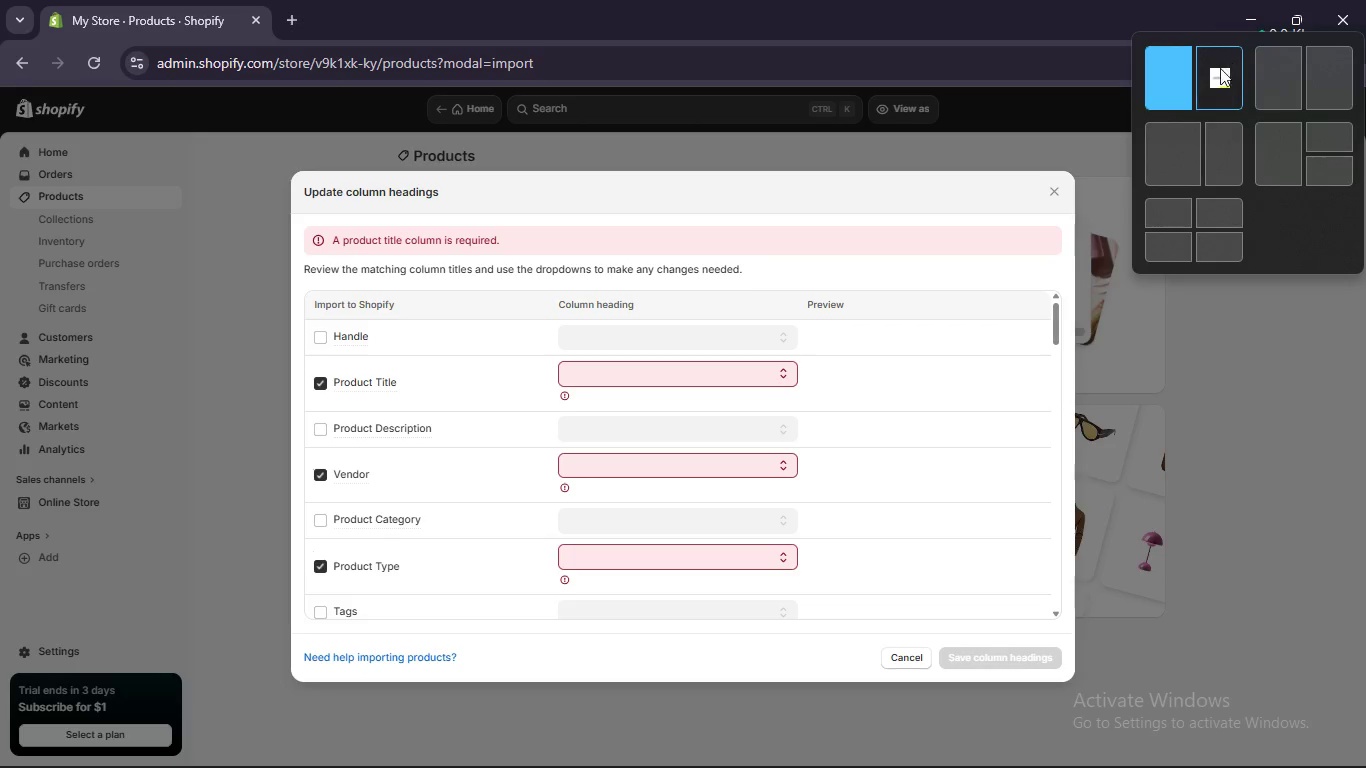 
left_click([1220, 68])